 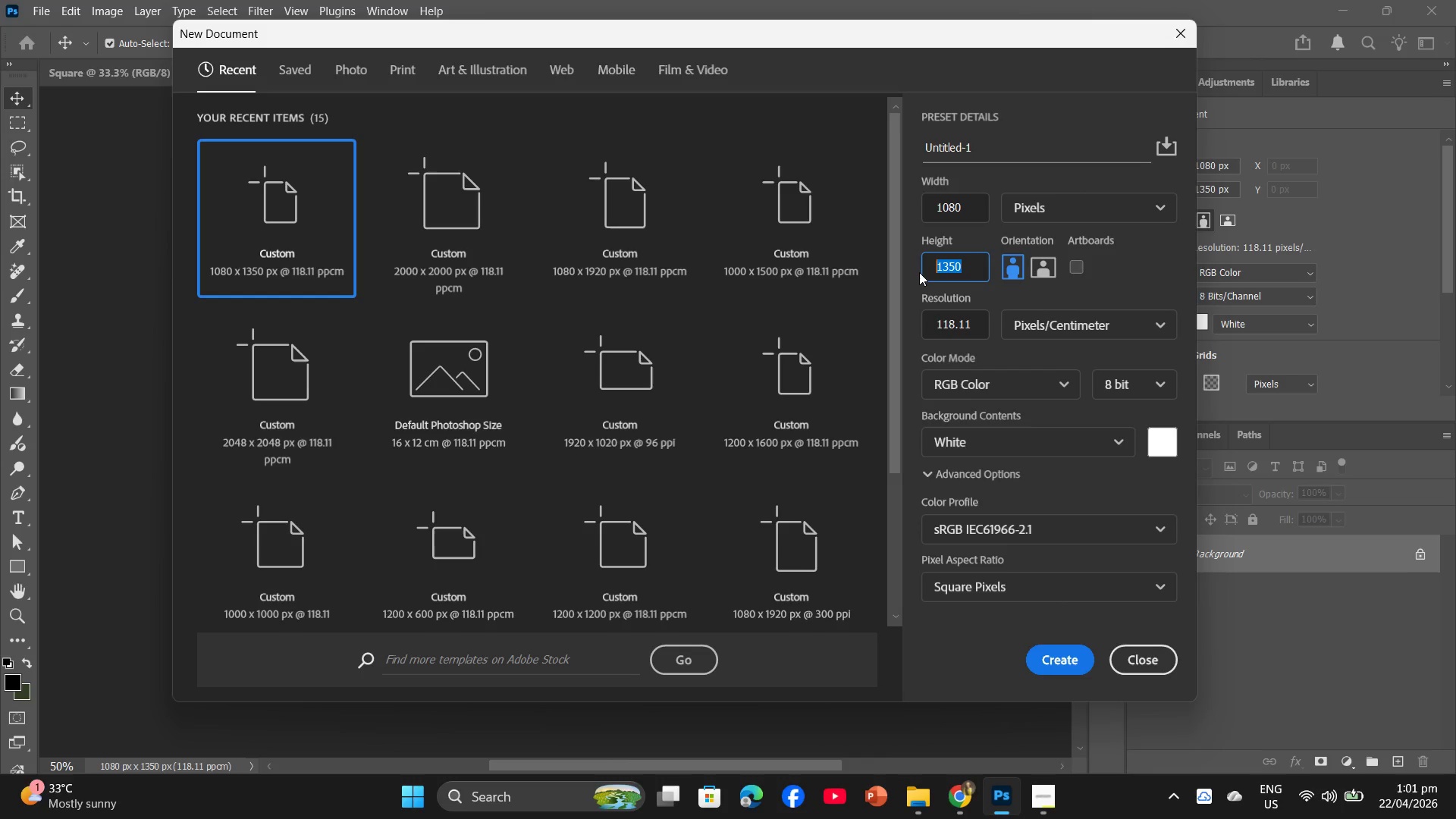 
key(Numpad1)
 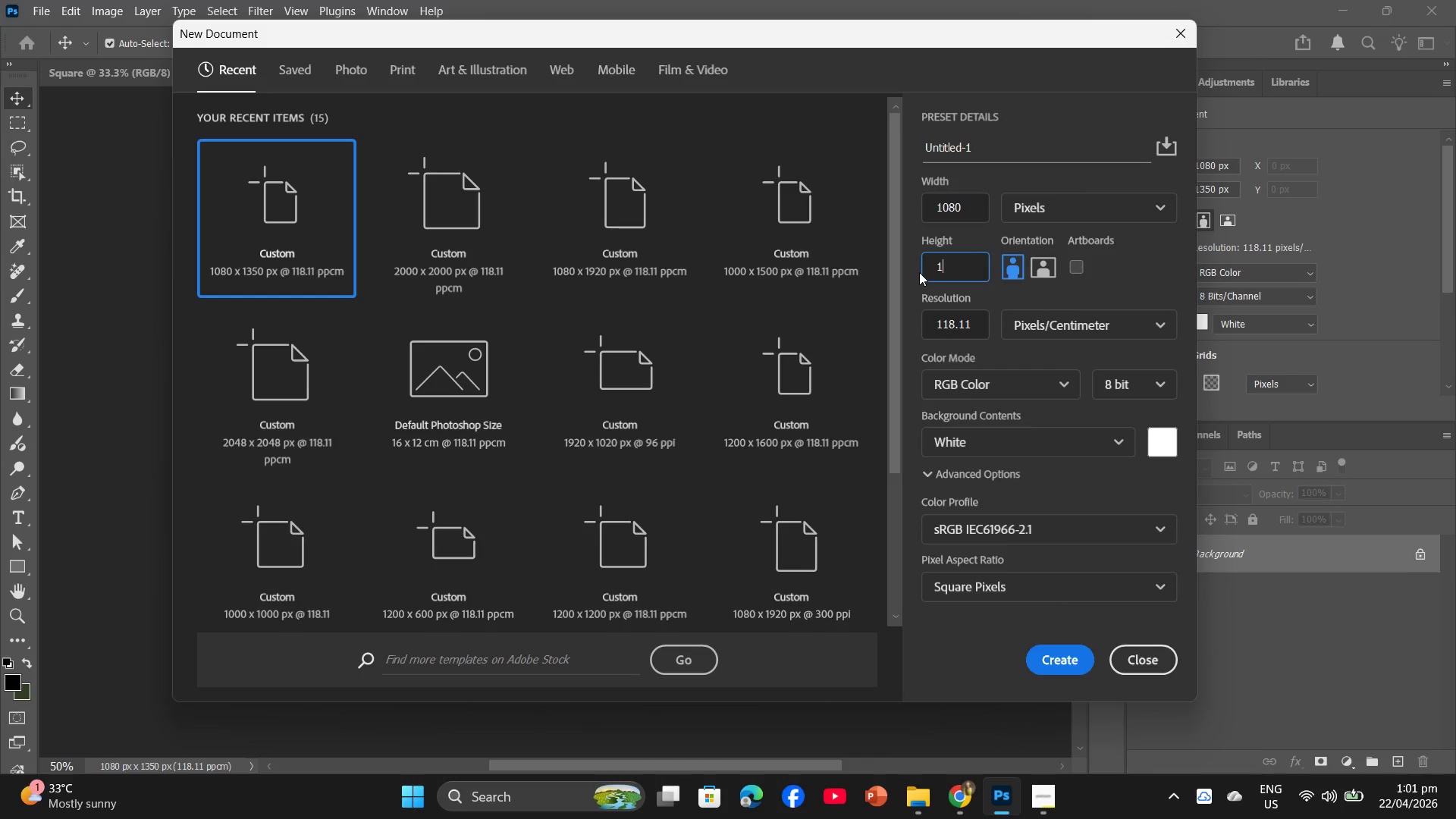 
key(Numpad9)
 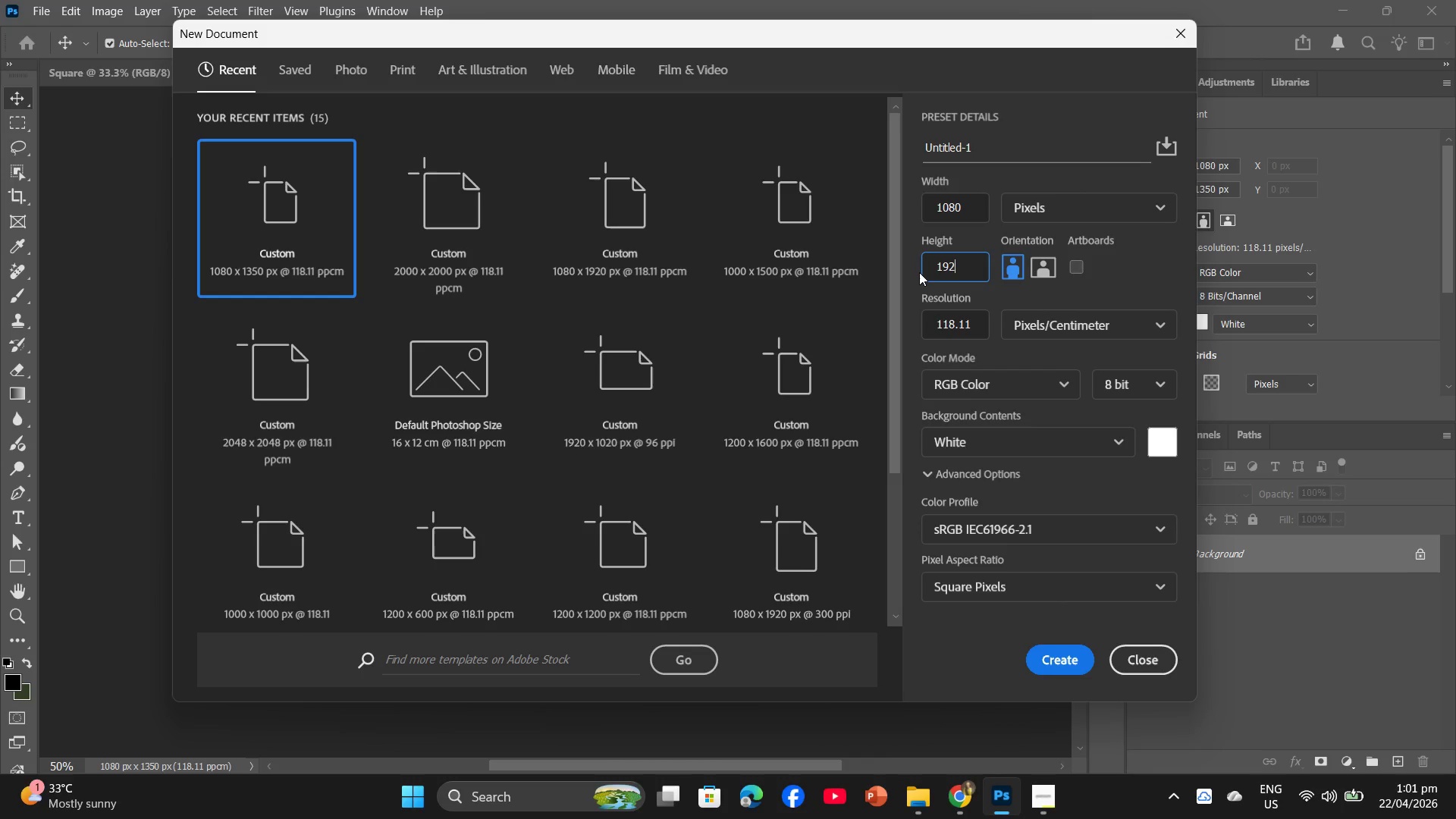 
key(Numpad2)
 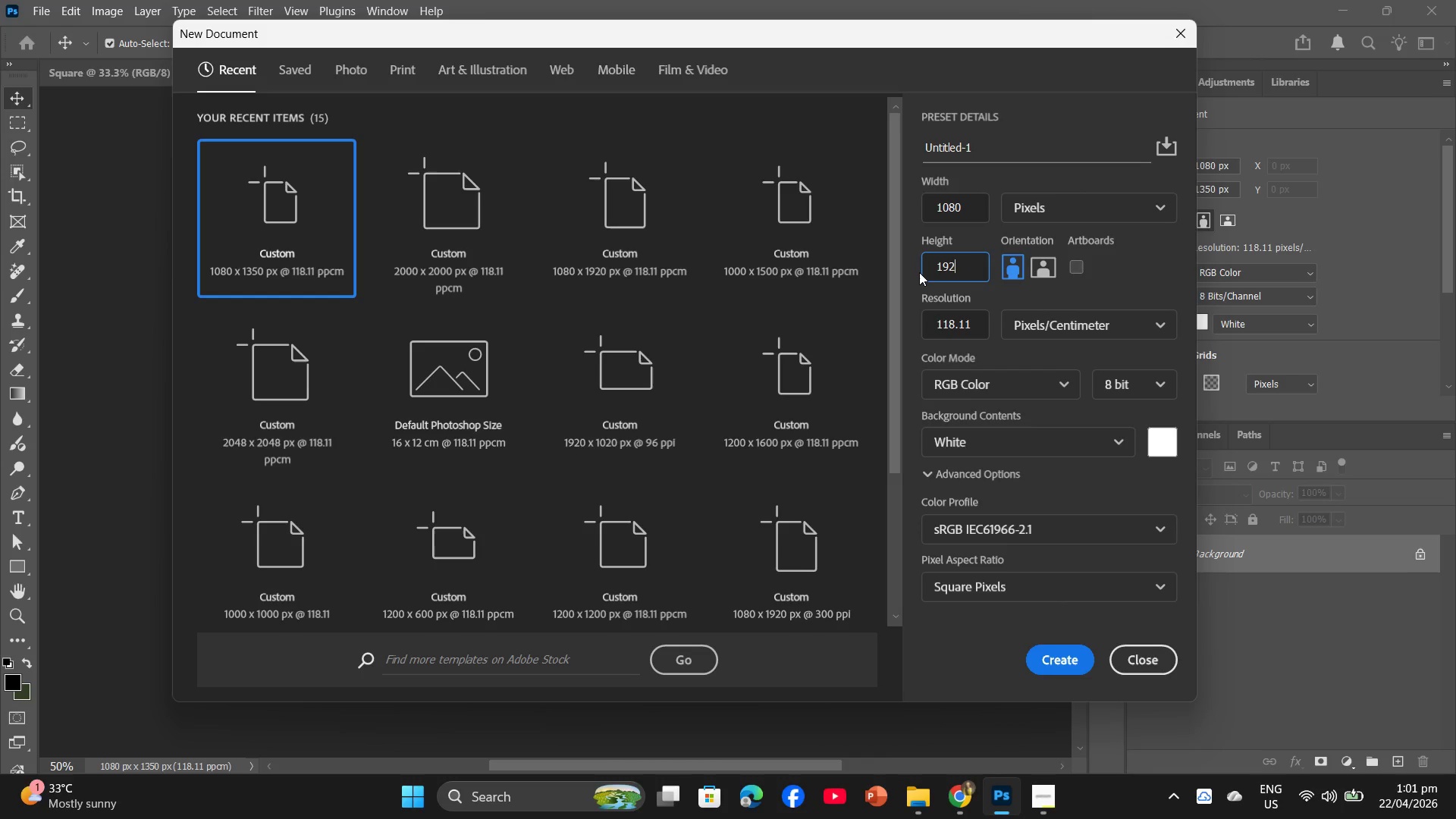 
key(Numpad0)
 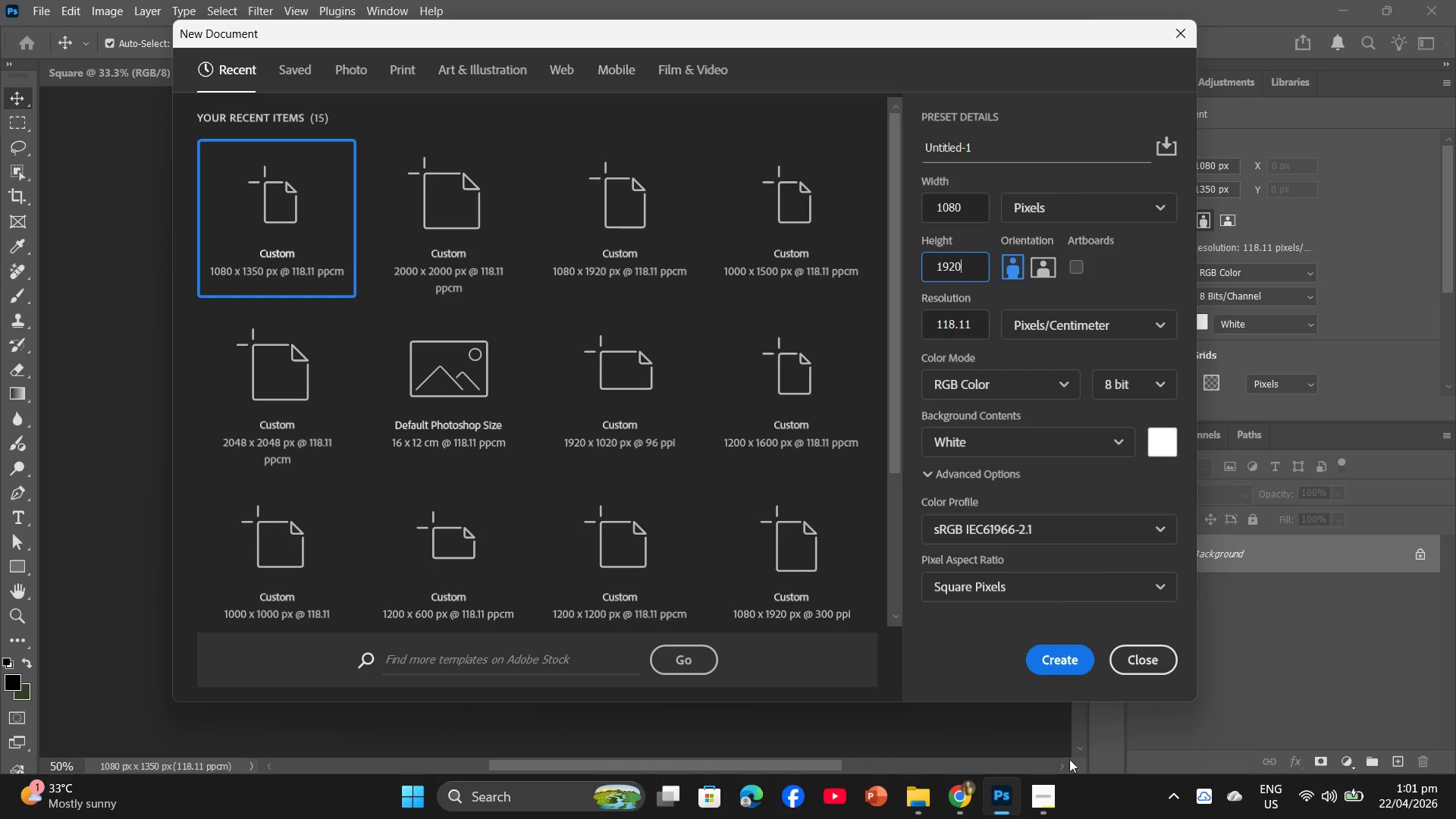 
left_click([1046, 796])